 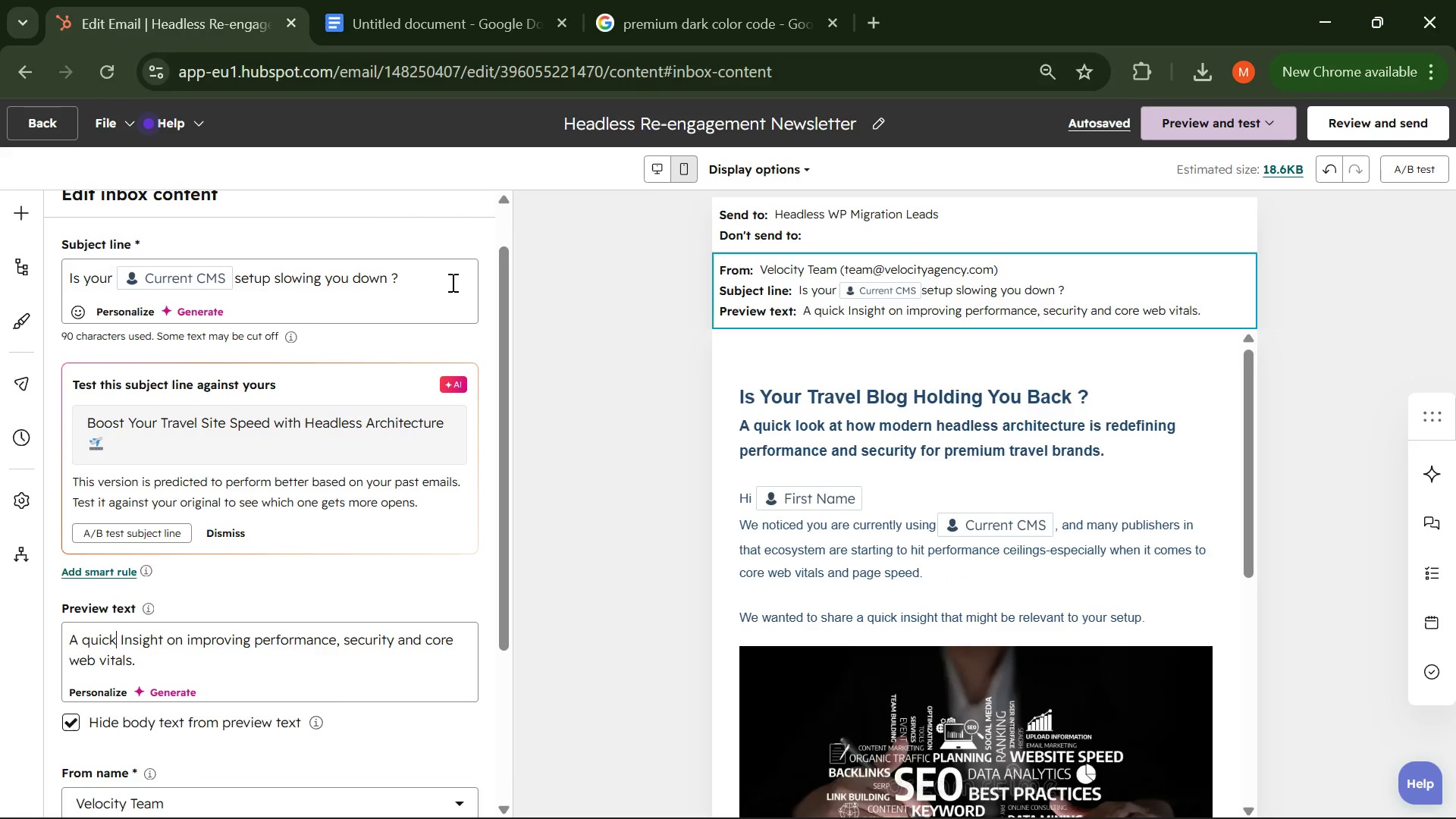 
scroll: coordinate [337, 346], scroll_direction: down, amount: 1.0
 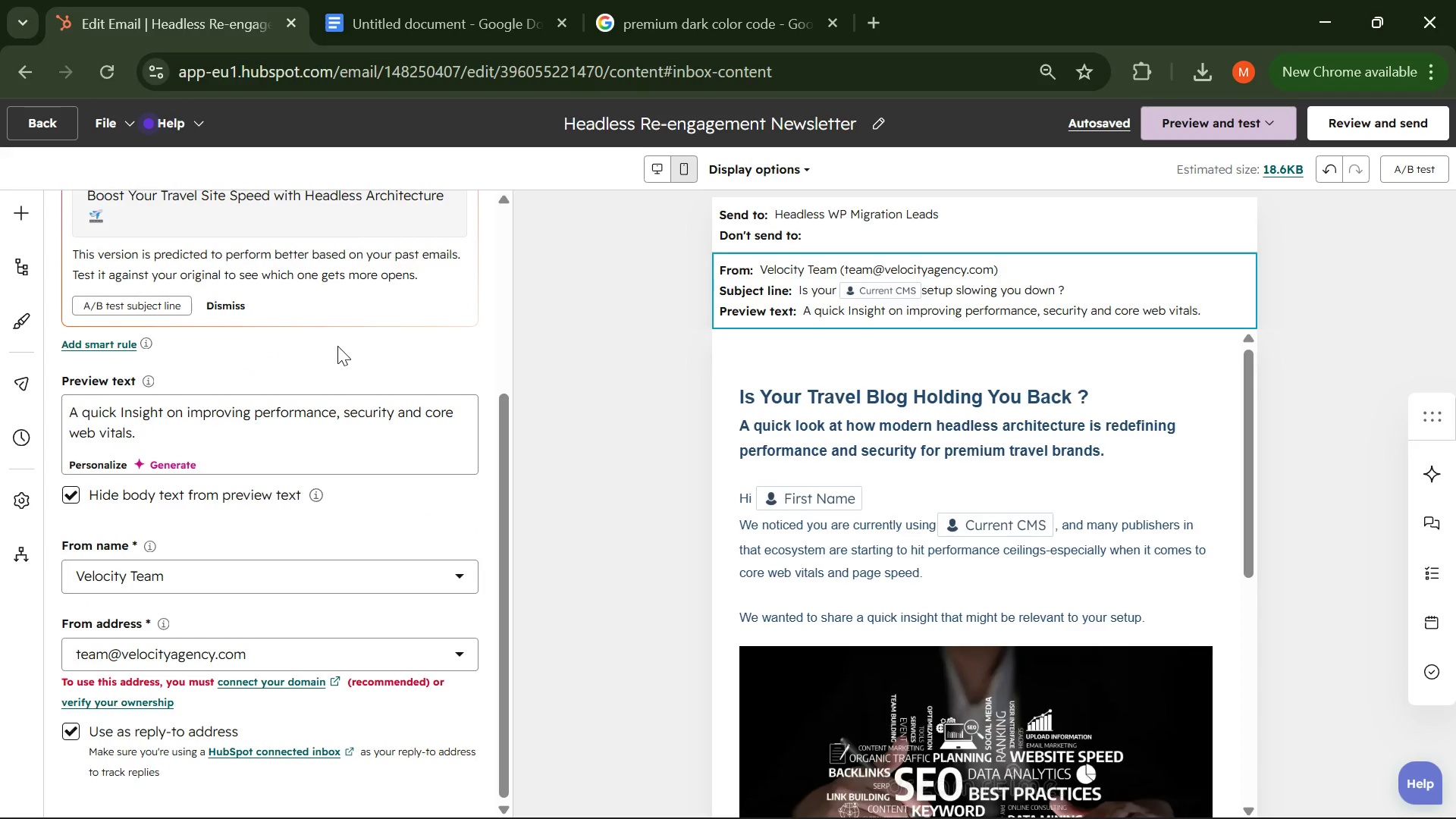 
left_click([347, 389])
 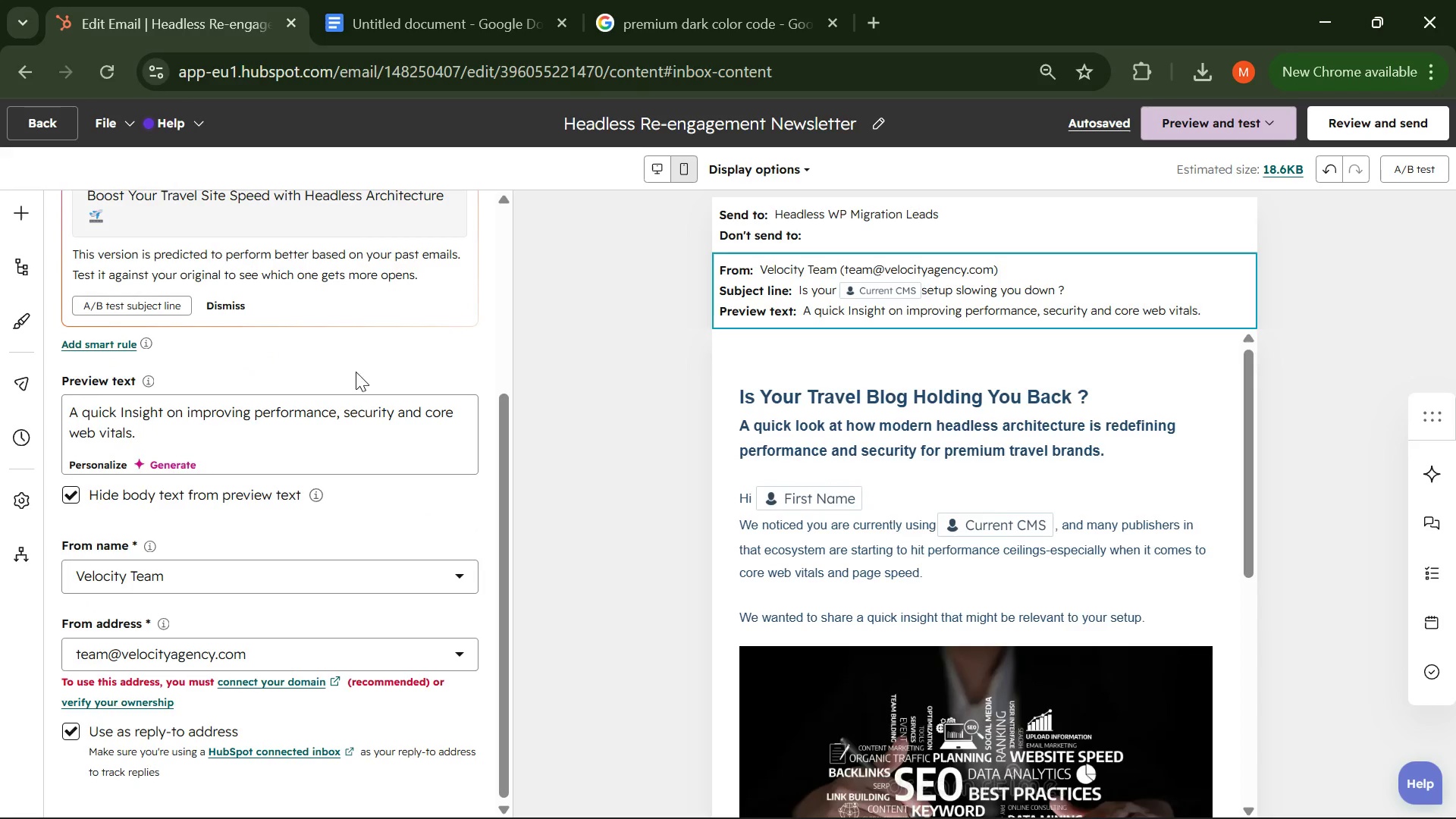 
scroll: coordinate [161, 275], scroll_direction: up, amount: 3.0
 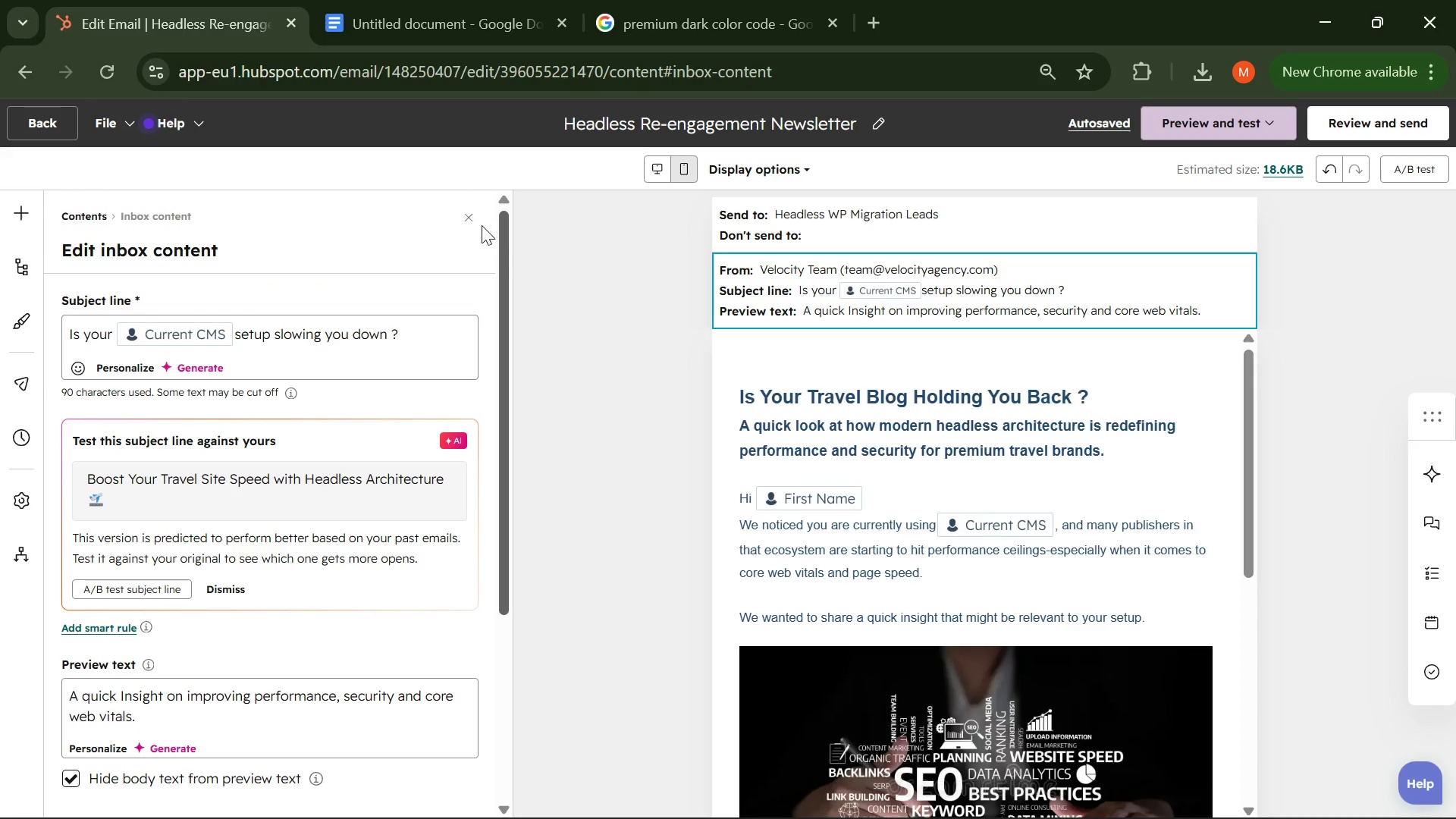 
left_click([469, 225])
 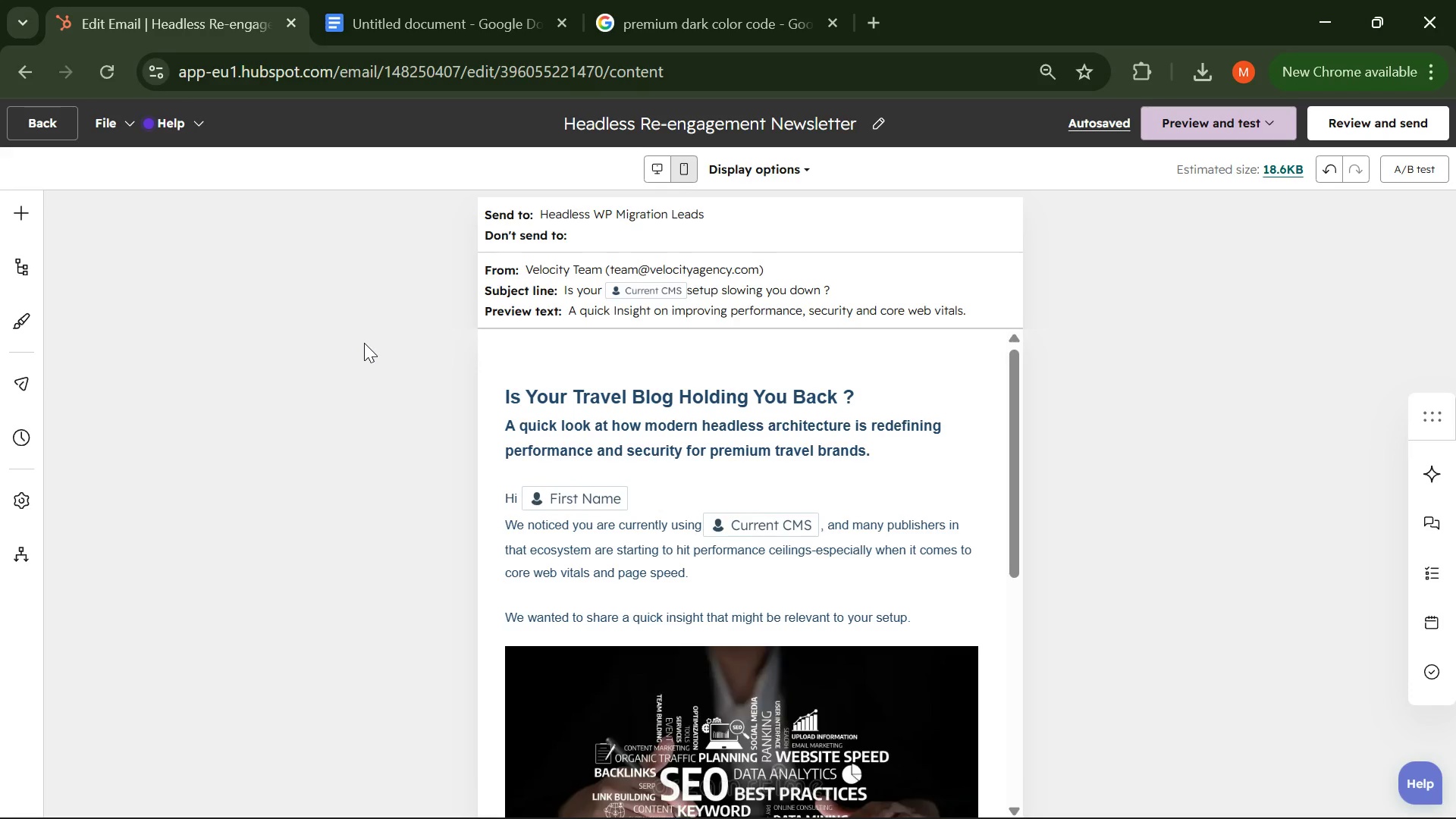 
left_click([389, 14])
 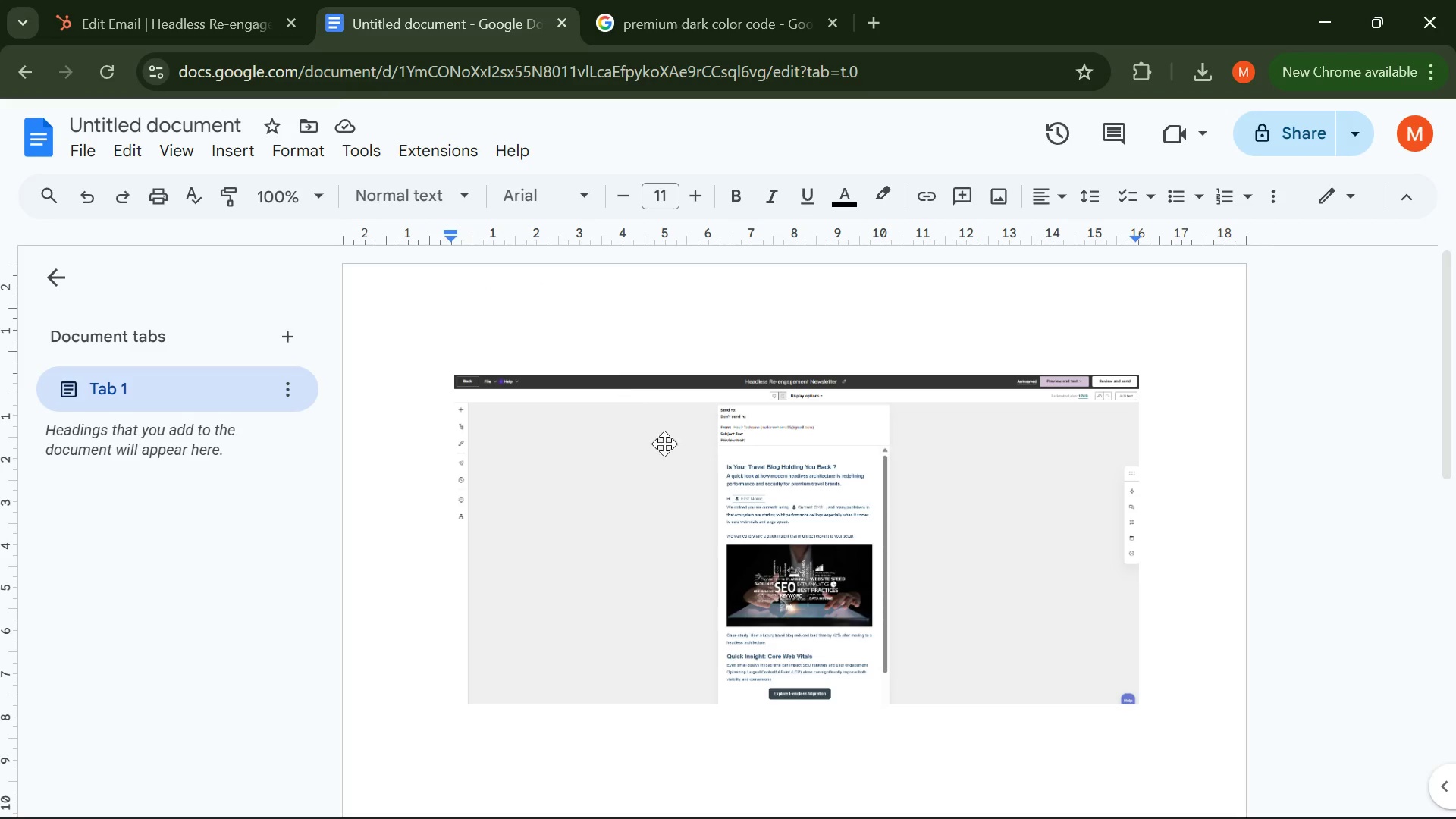 
left_click([669, 447])
 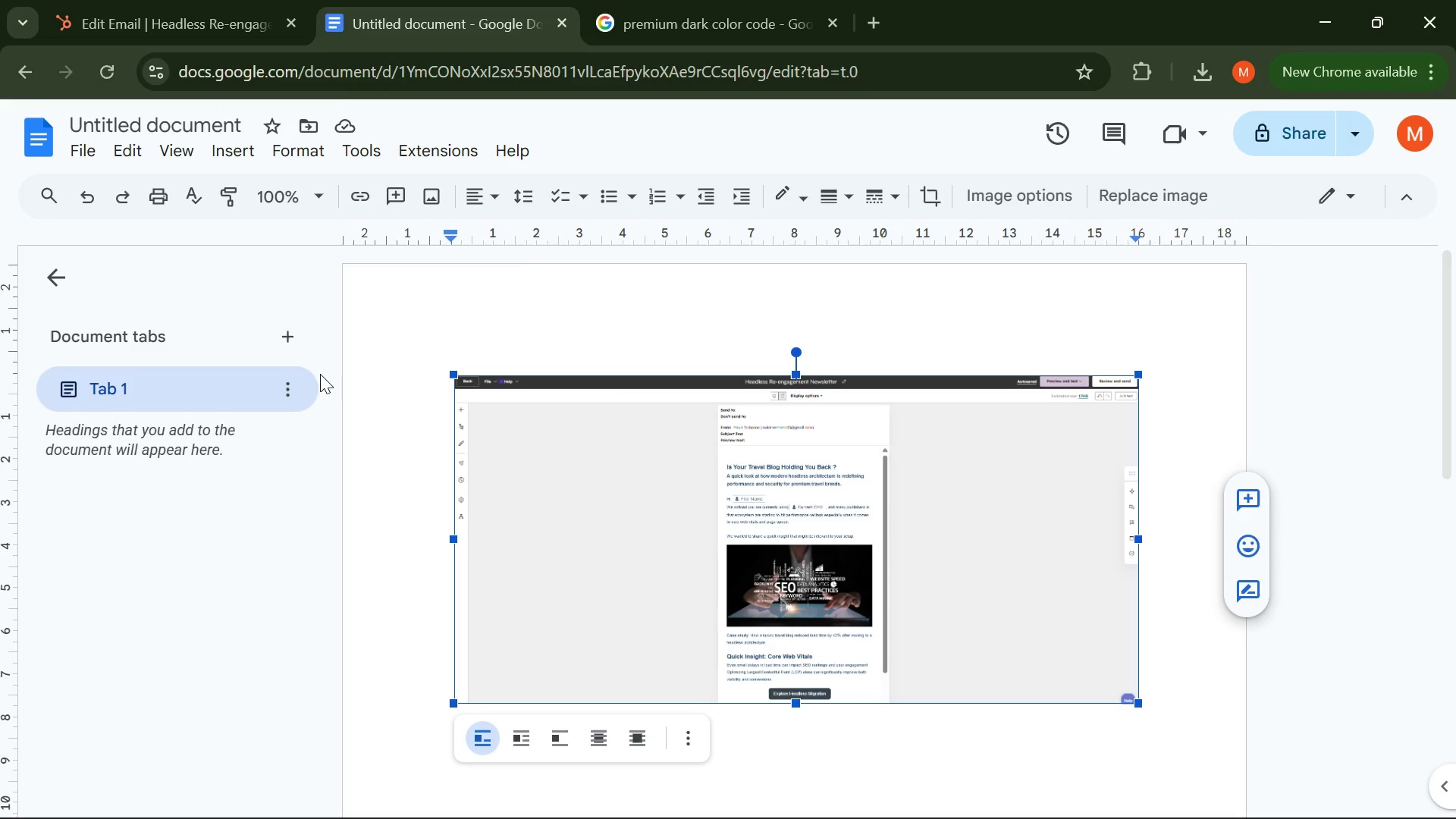 
key(Backspace)
 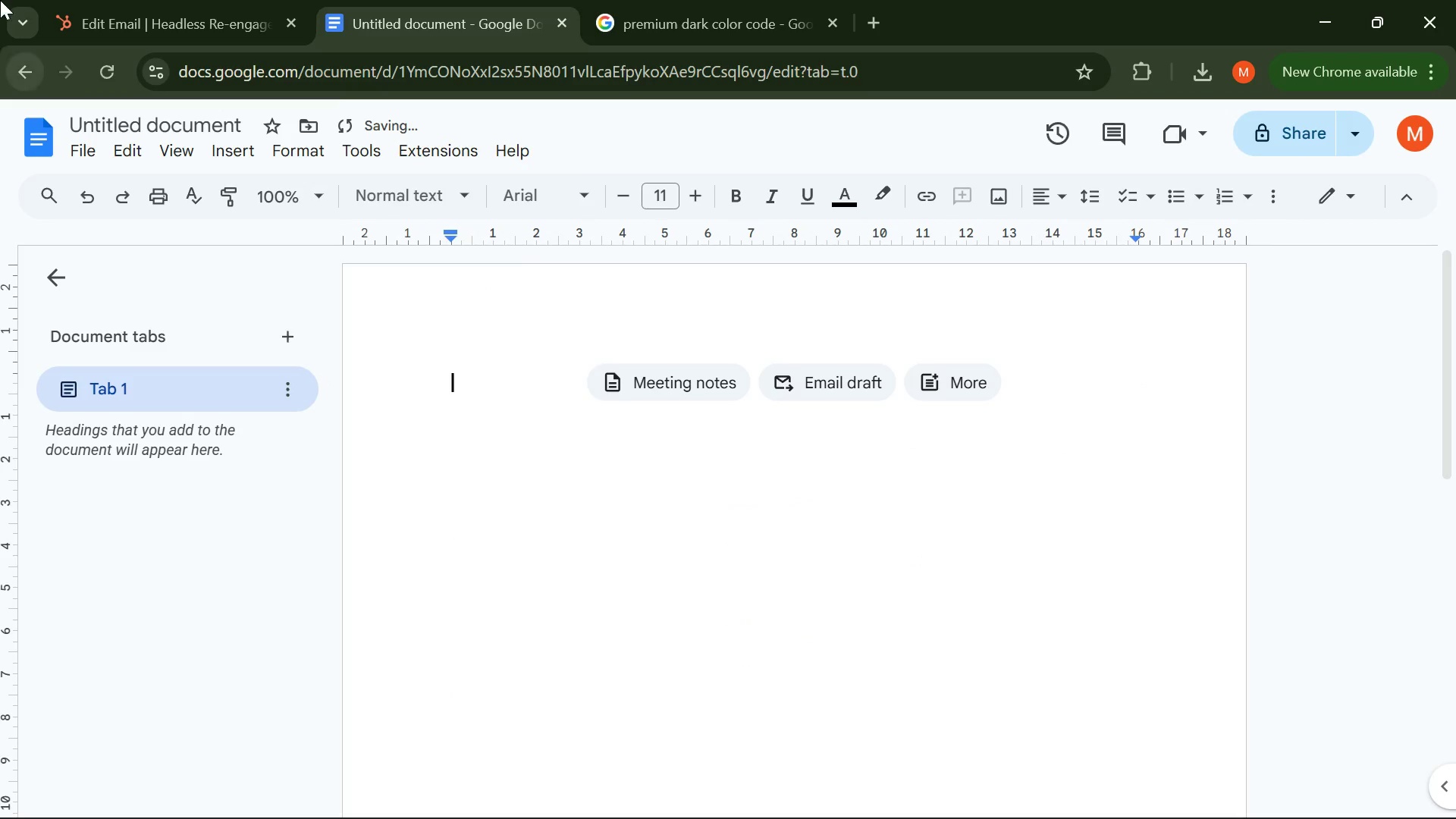 
left_click([112, 0])
 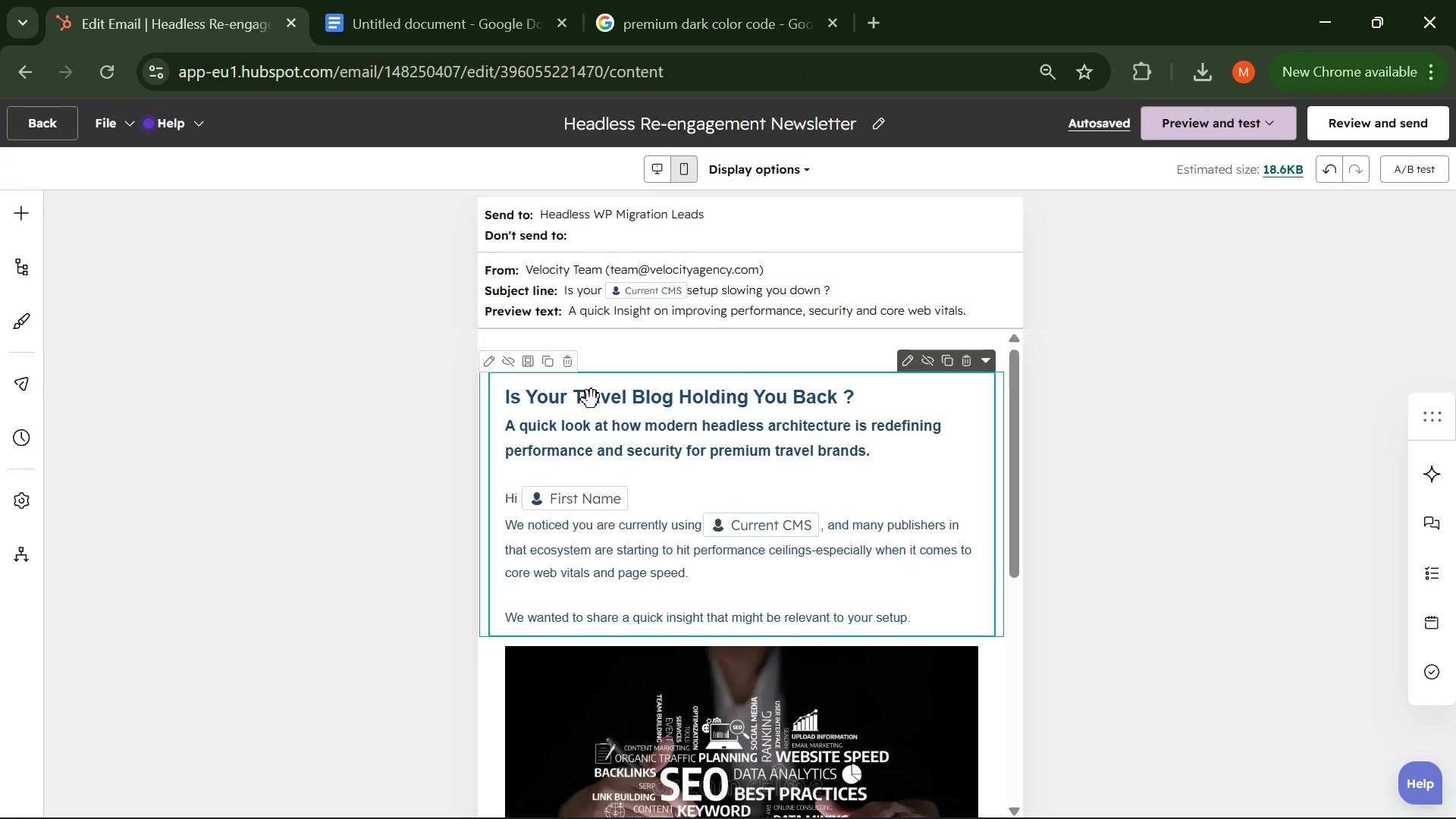 
key(Control+Minus)
 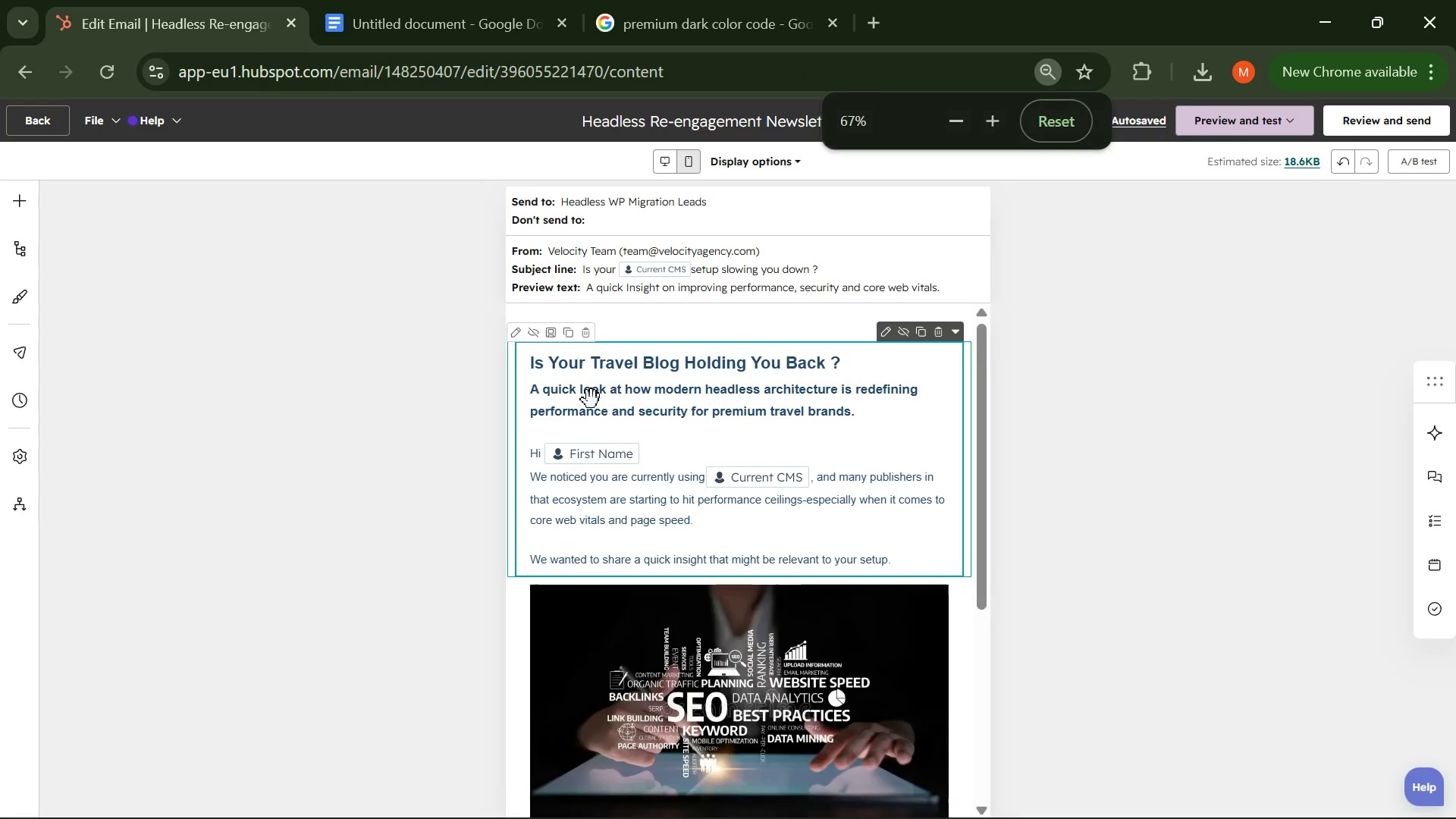 
key(Control+Minus)
 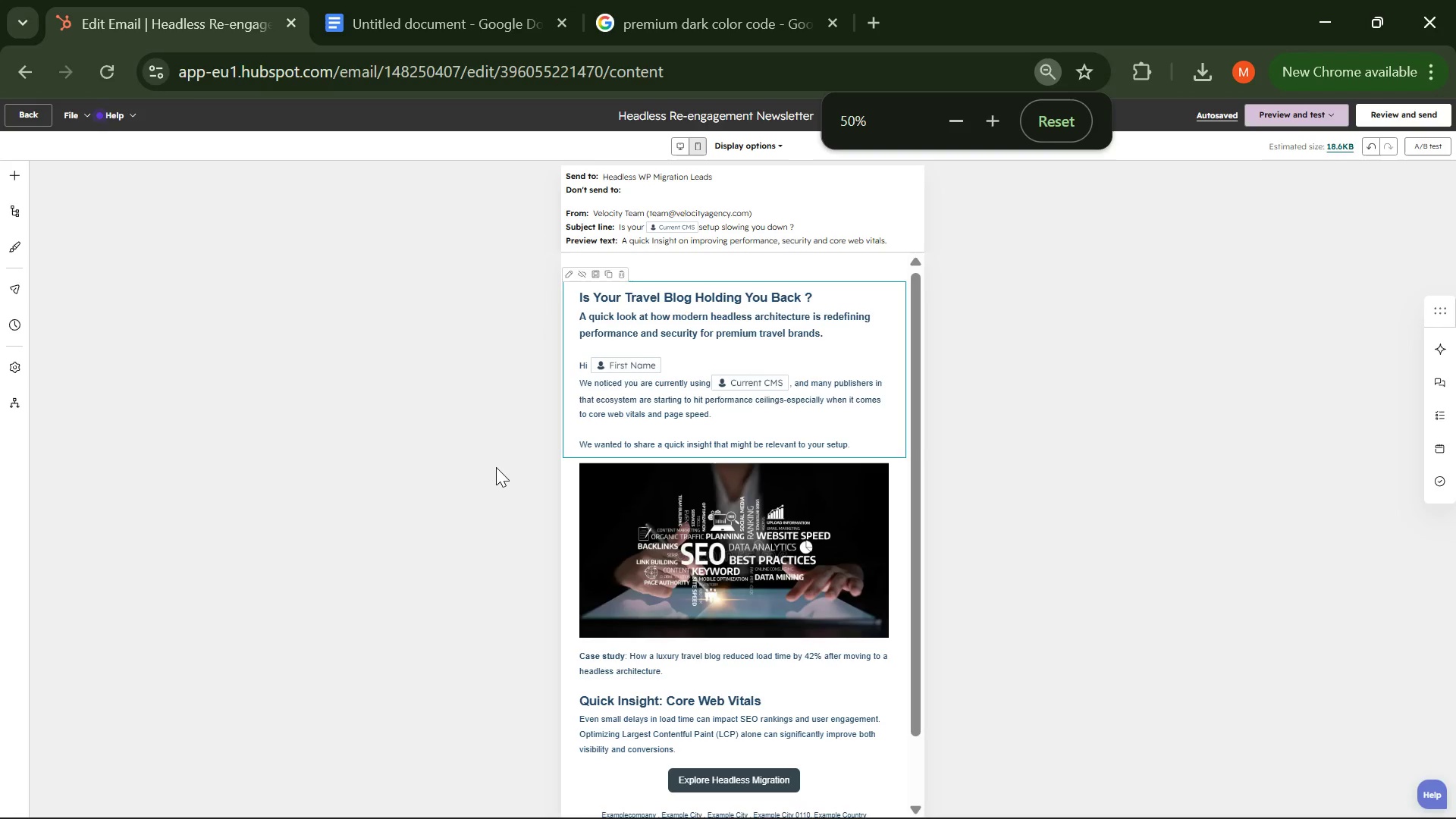 
left_click([496, 467])
 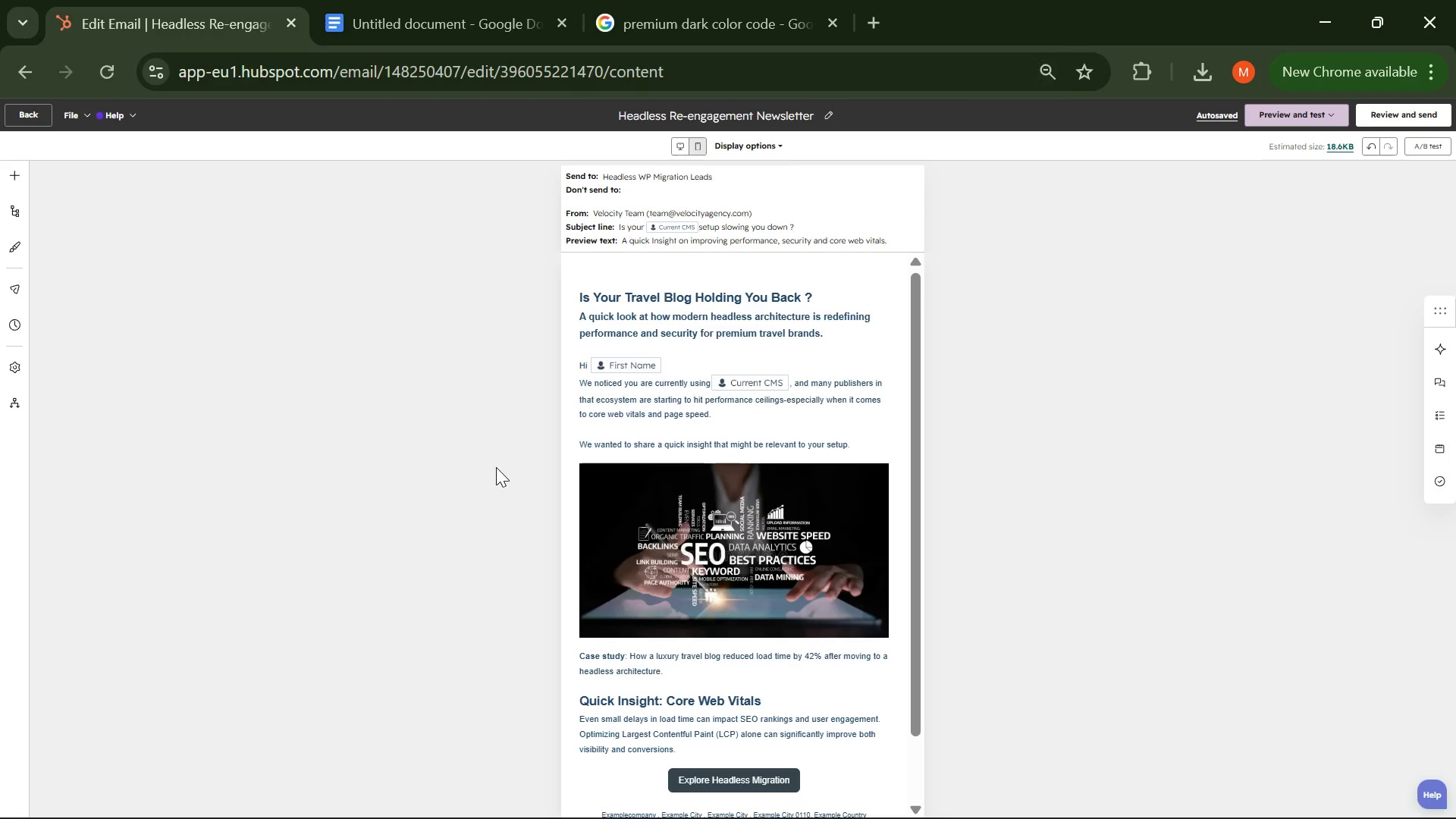 
key(PrintScreen)
 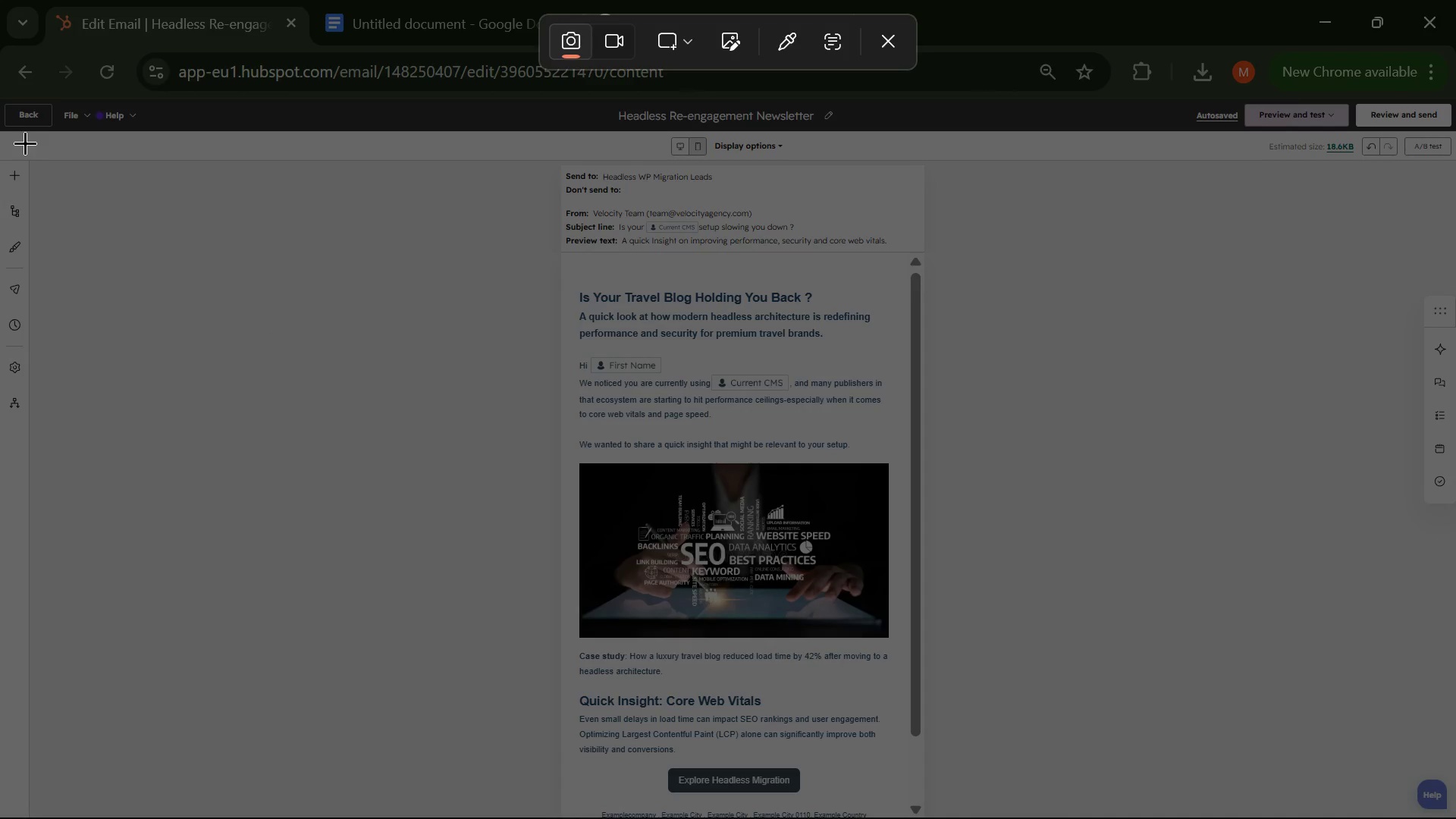 
left_click_drag(start_coordinate=[0, 96], to_coordinate=[1455, 818])
 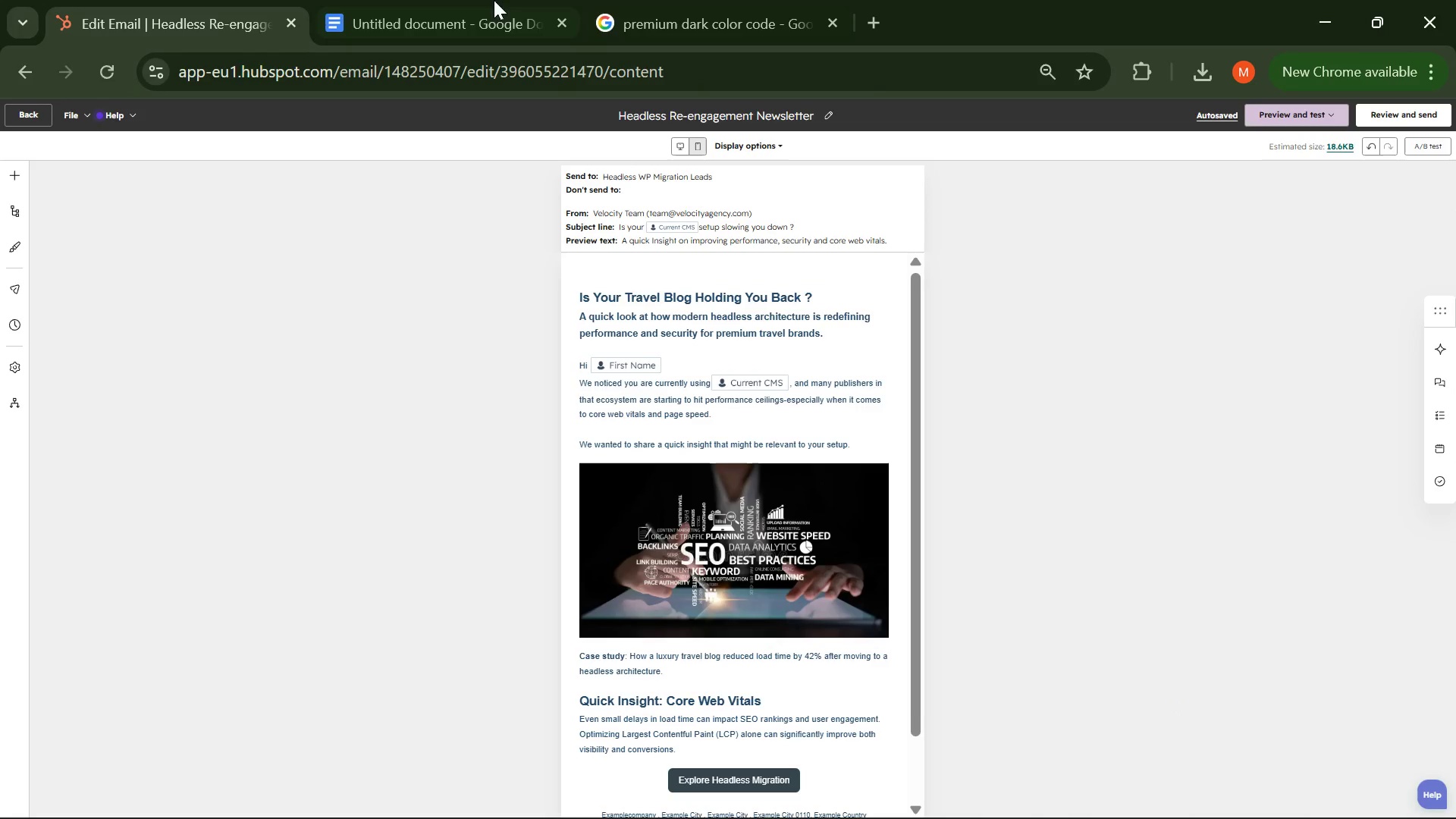 
left_click([438, 4])
 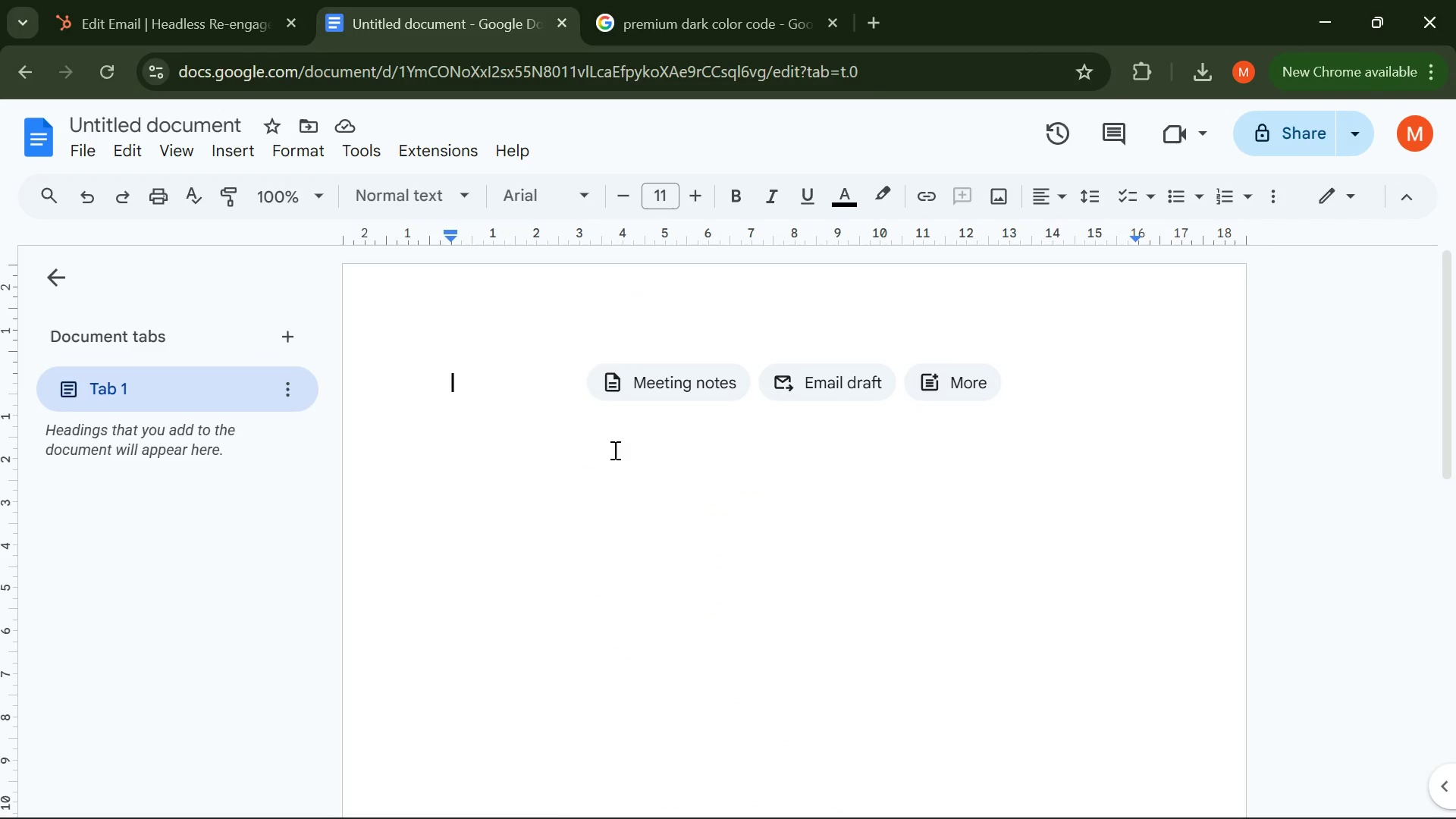 
key(Control+V)
 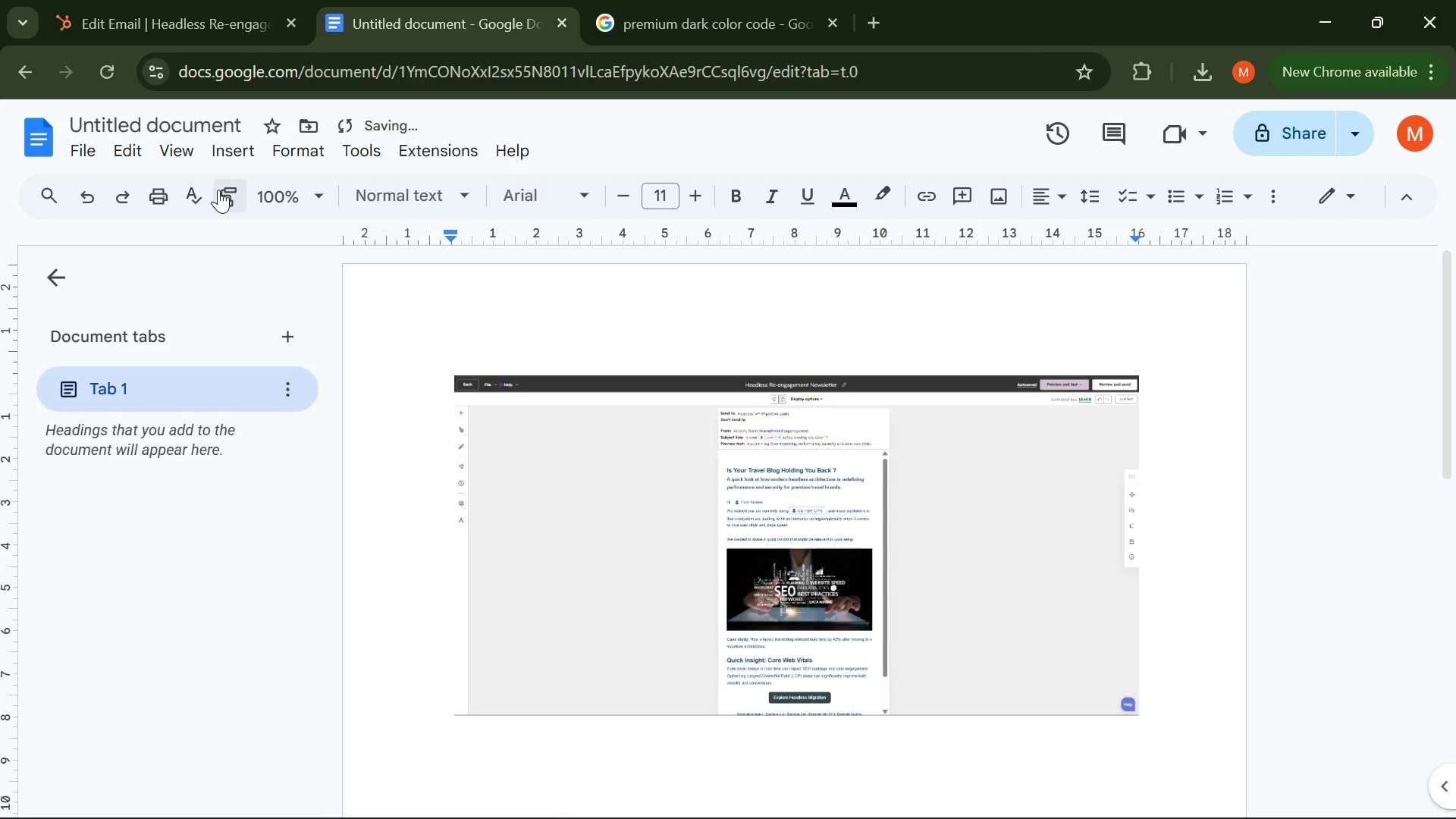 
left_click([206, 118])
 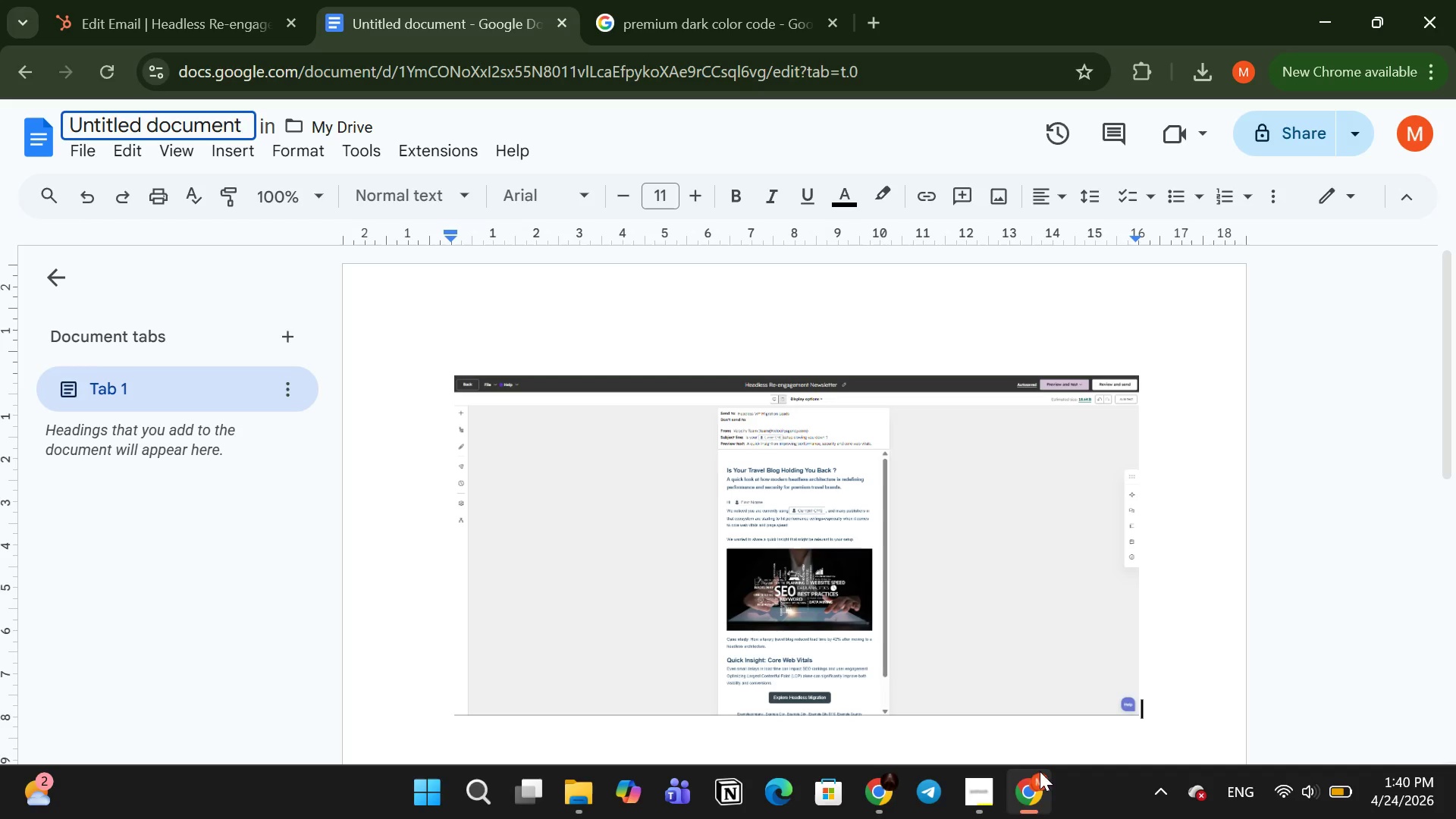 
left_click([1000, 809])